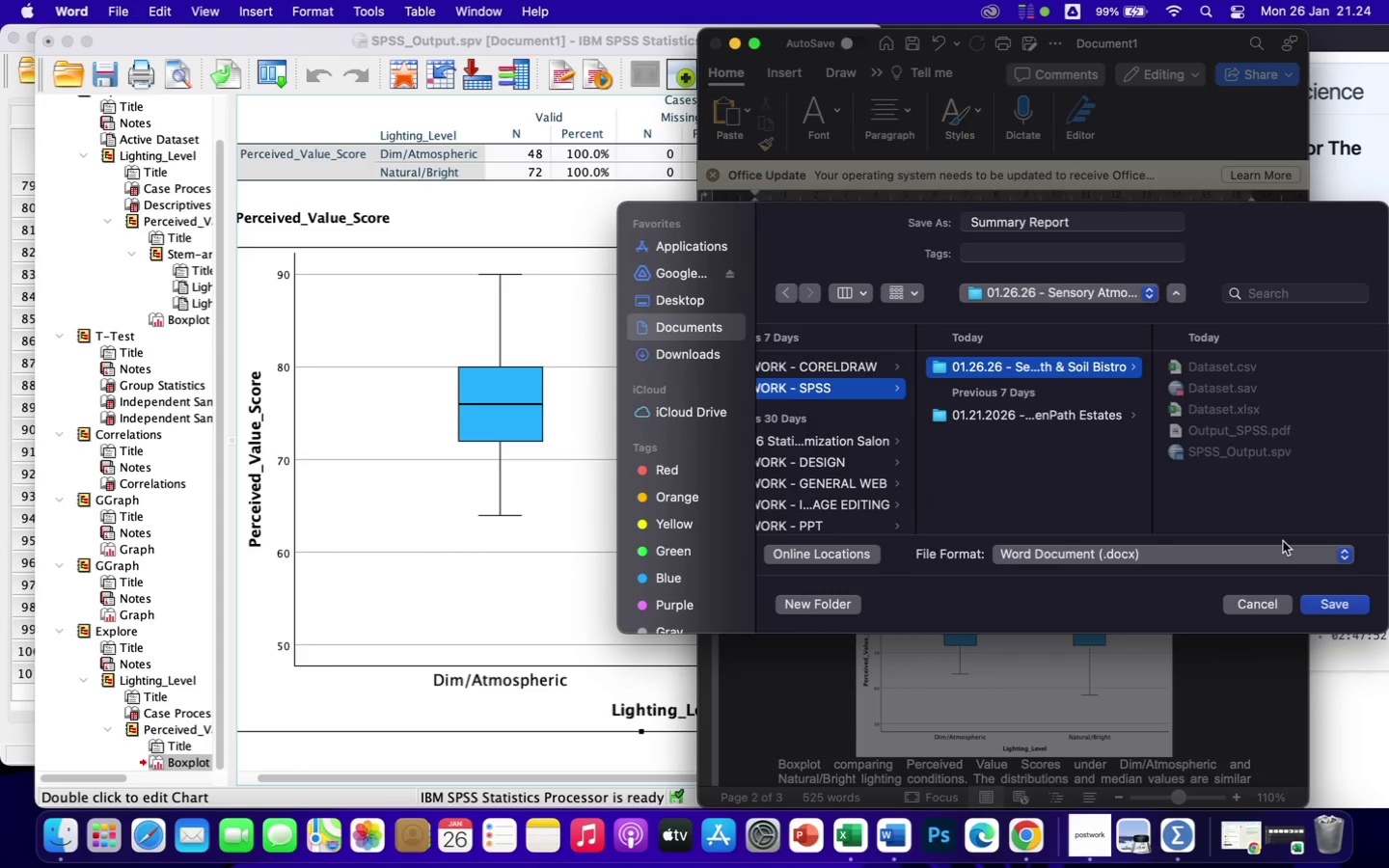 
left_click([1348, 605])
 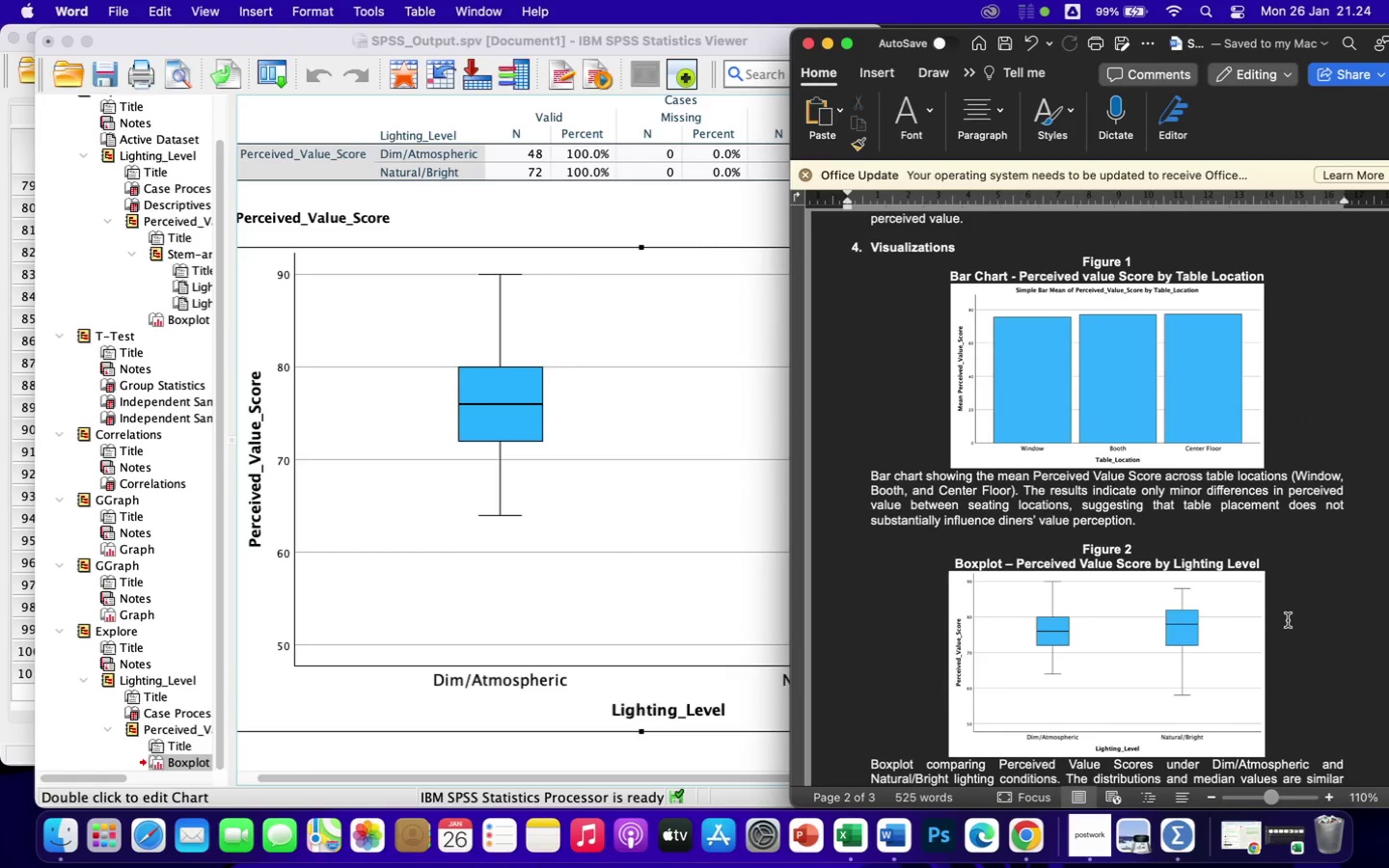 
scroll: coordinate [1272, 624], scroll_direction: down, amount: 21.0
 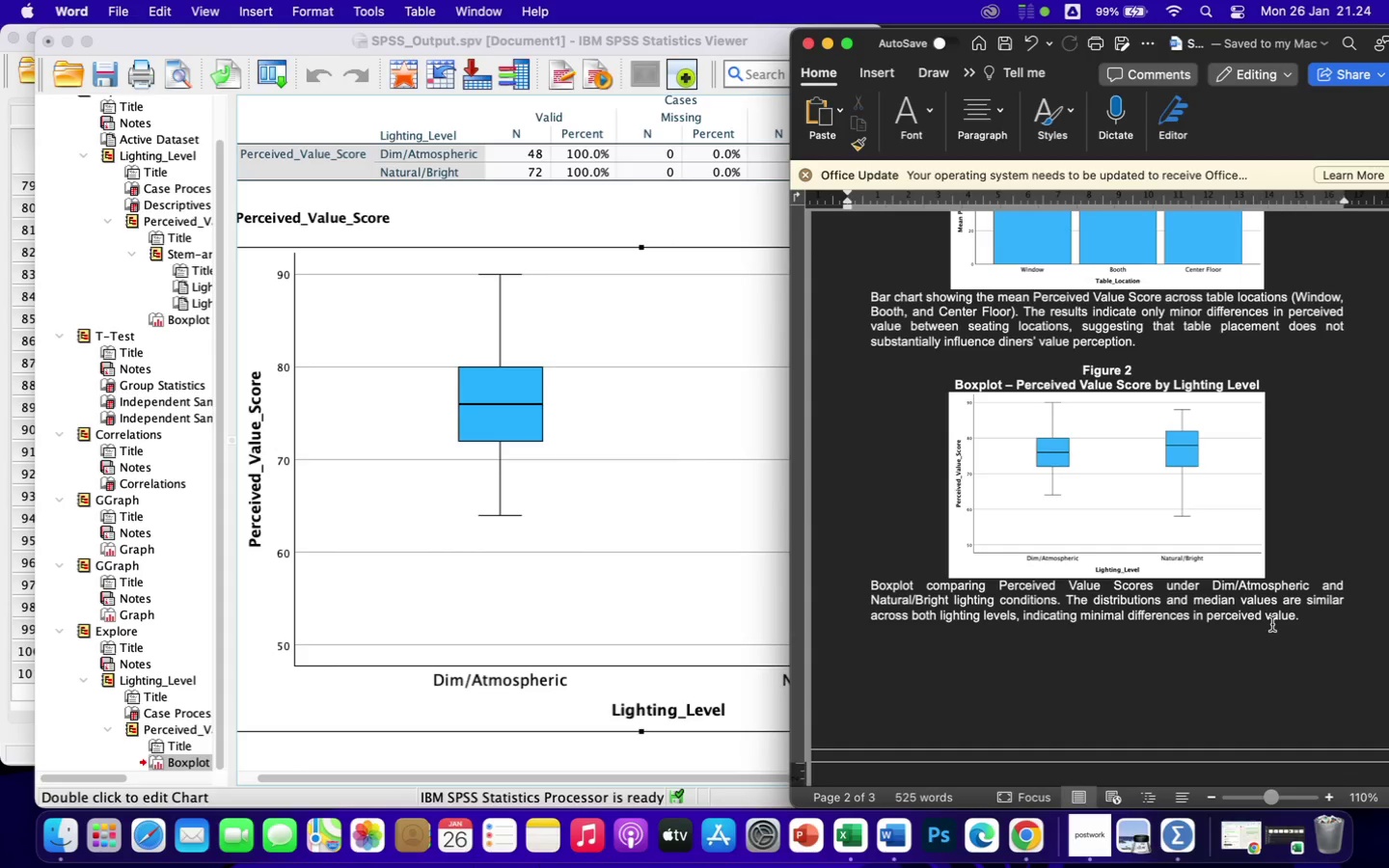 
left_click_drag(start_coordinate=[1266, 36], to_coordinate=[1049, 41])
 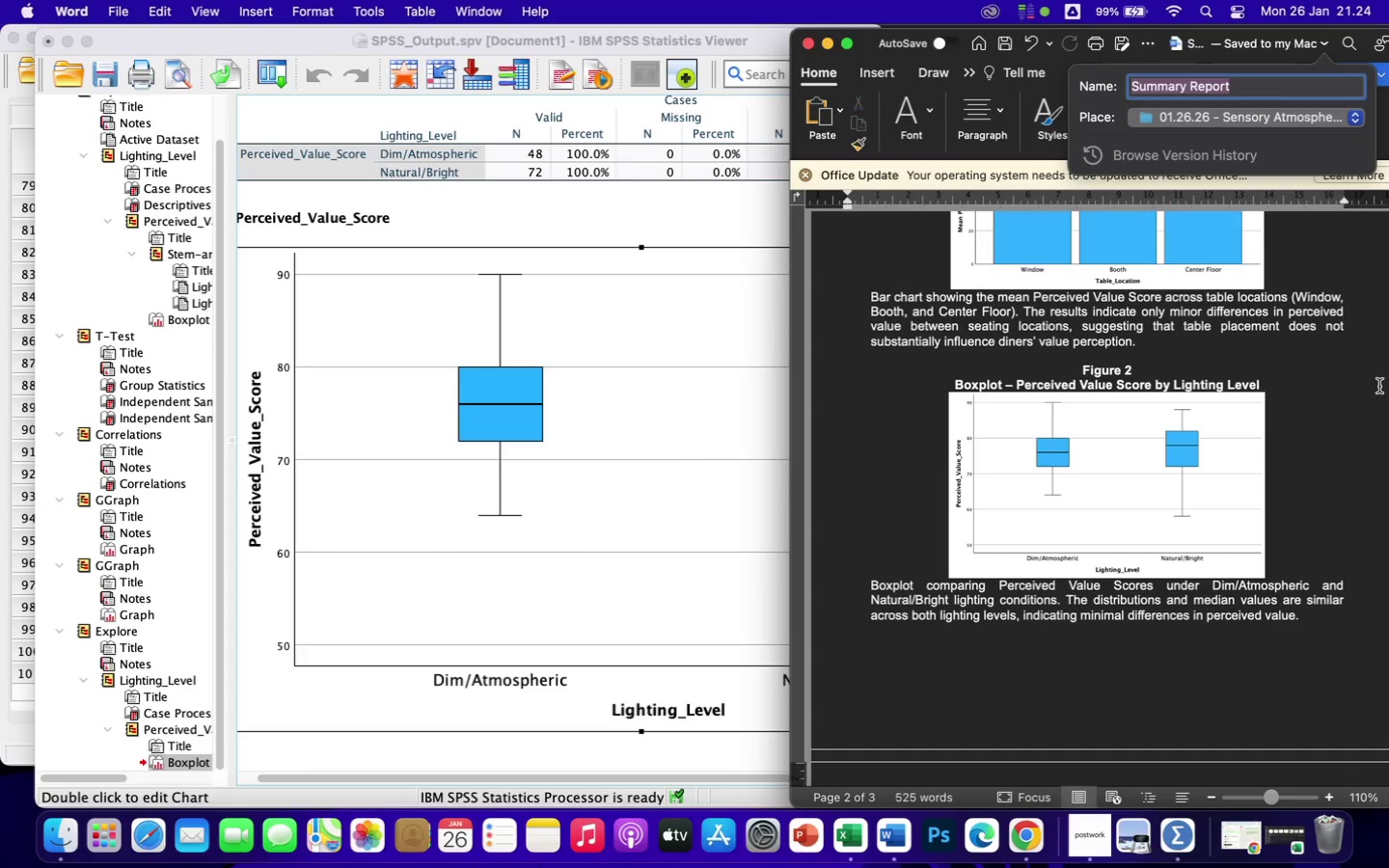 
left_click([1361, 403])